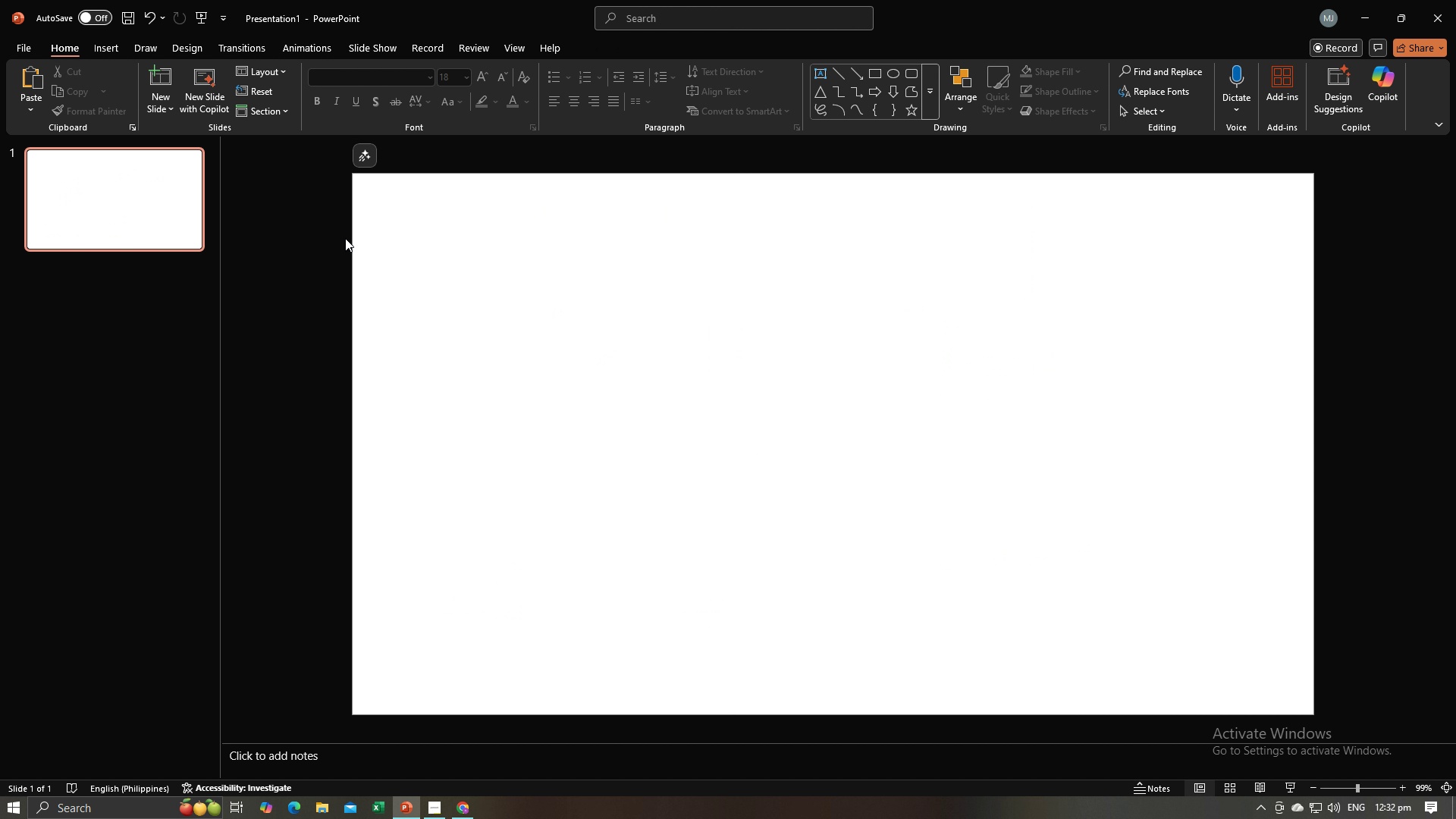 
key(Alt+Tab)
 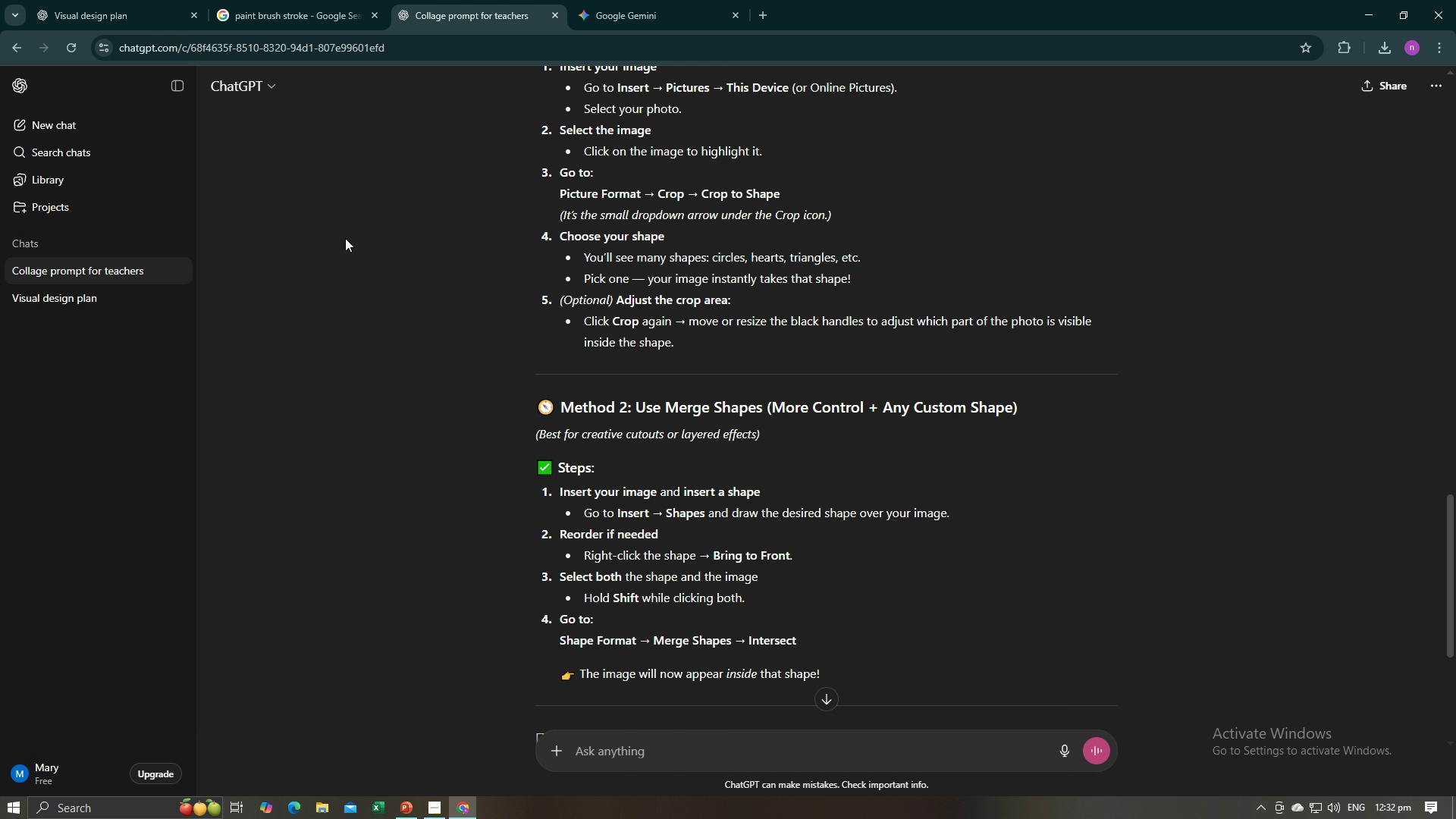 
key(Alt+AltLeft)